 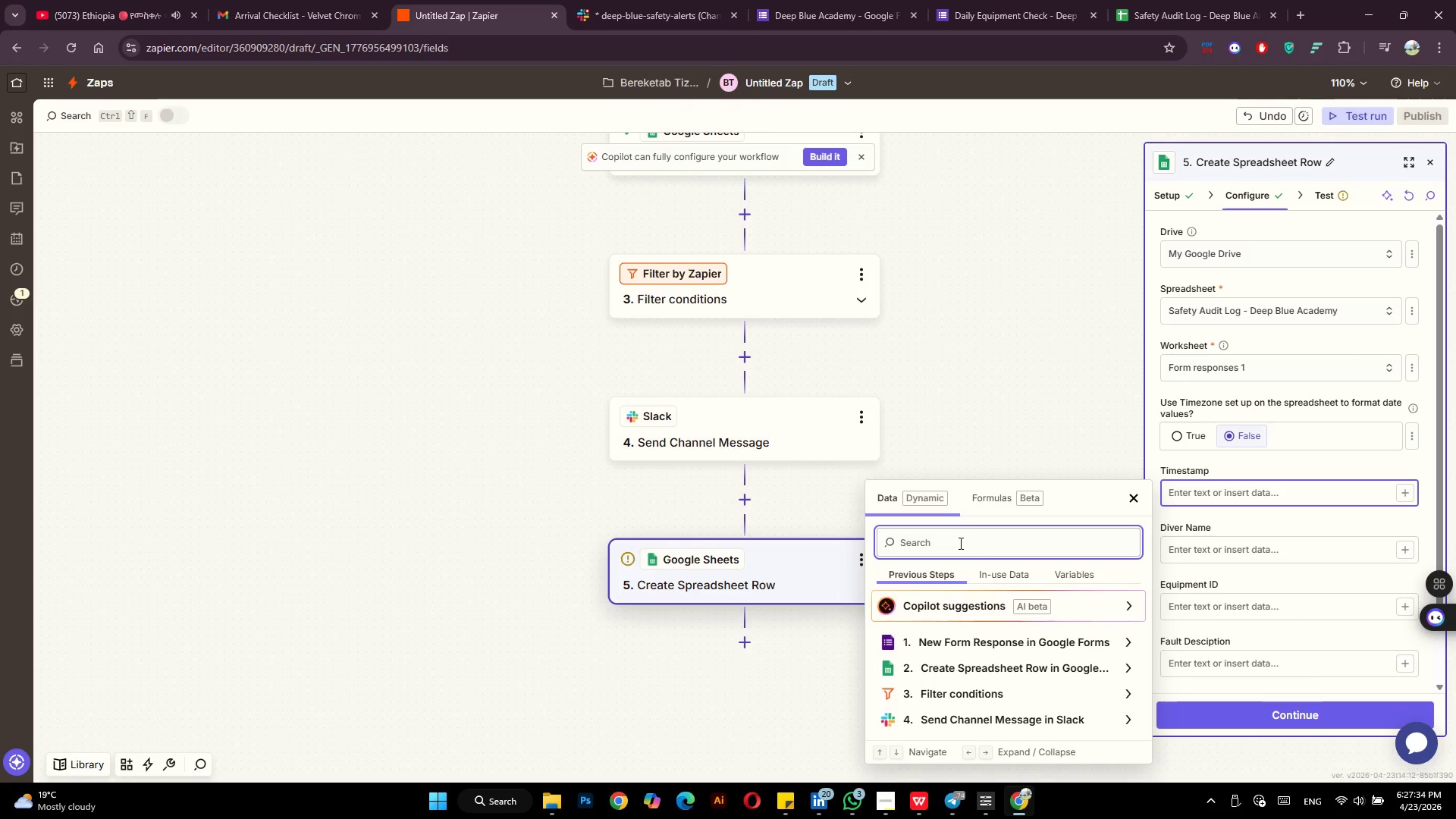 
left_click([1012, 637])
 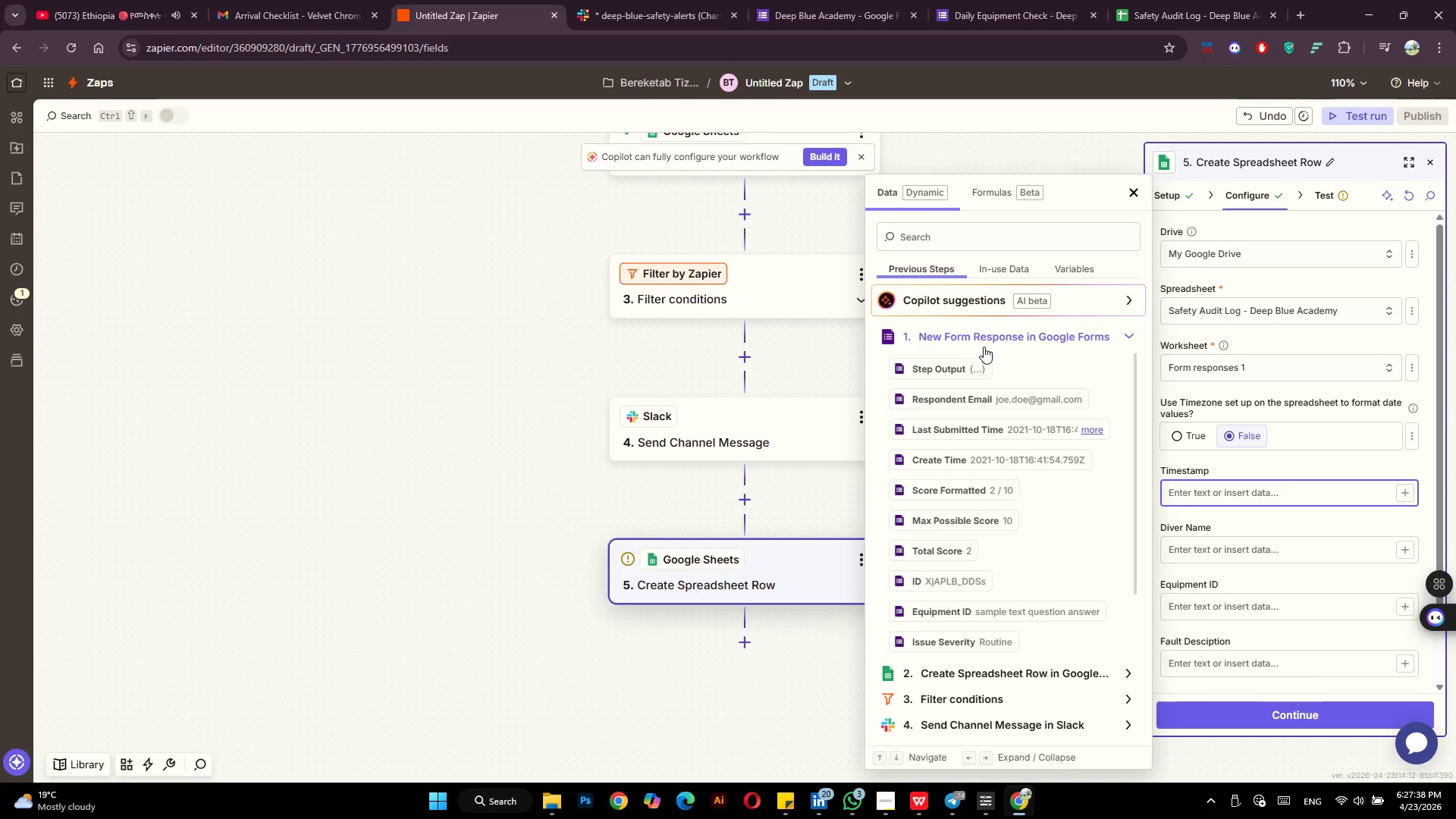 
scroll: coordinate [999, 450], scroll_direction: down, amount: 6.0
 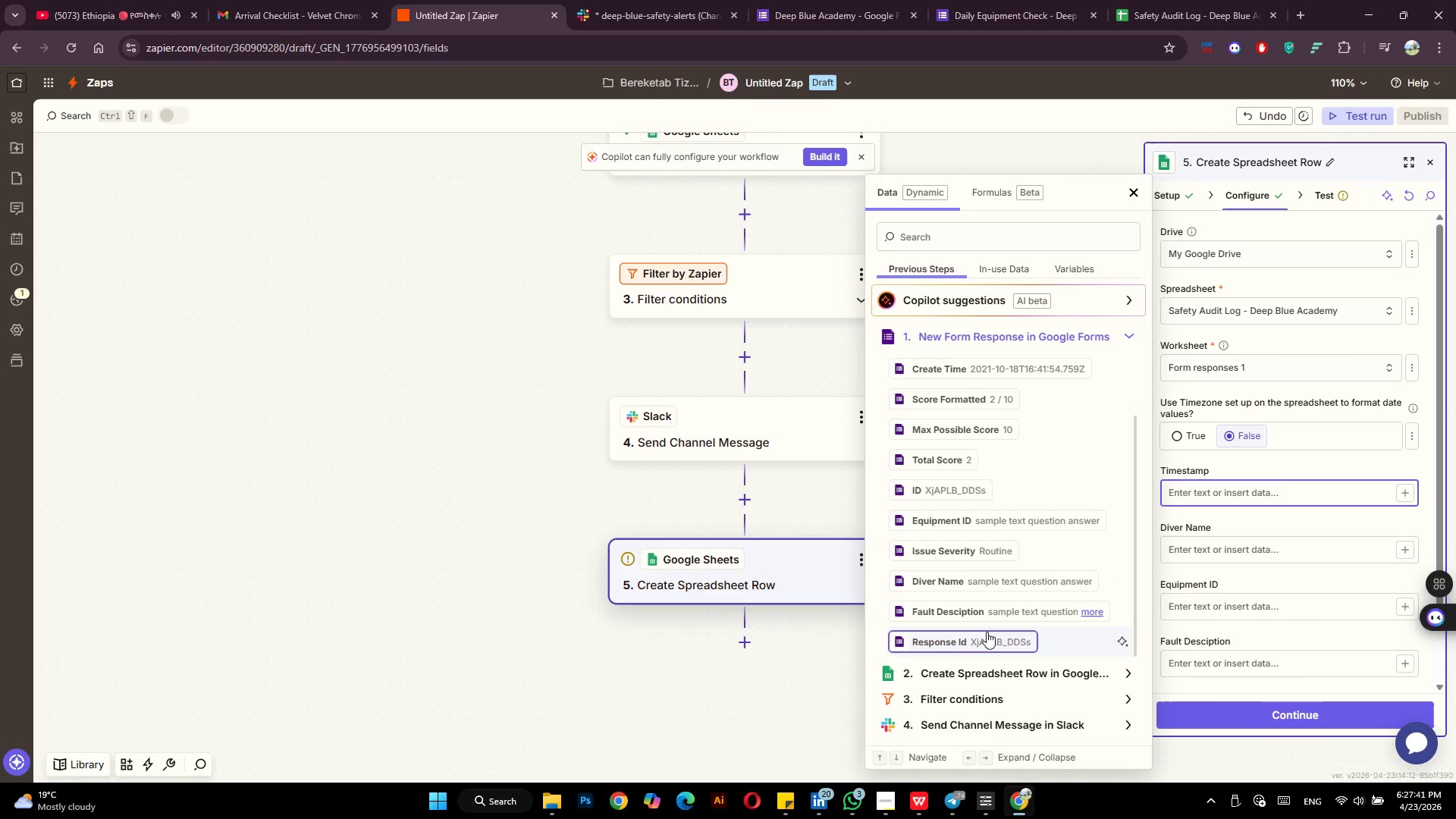 
left_click([986, 632])
 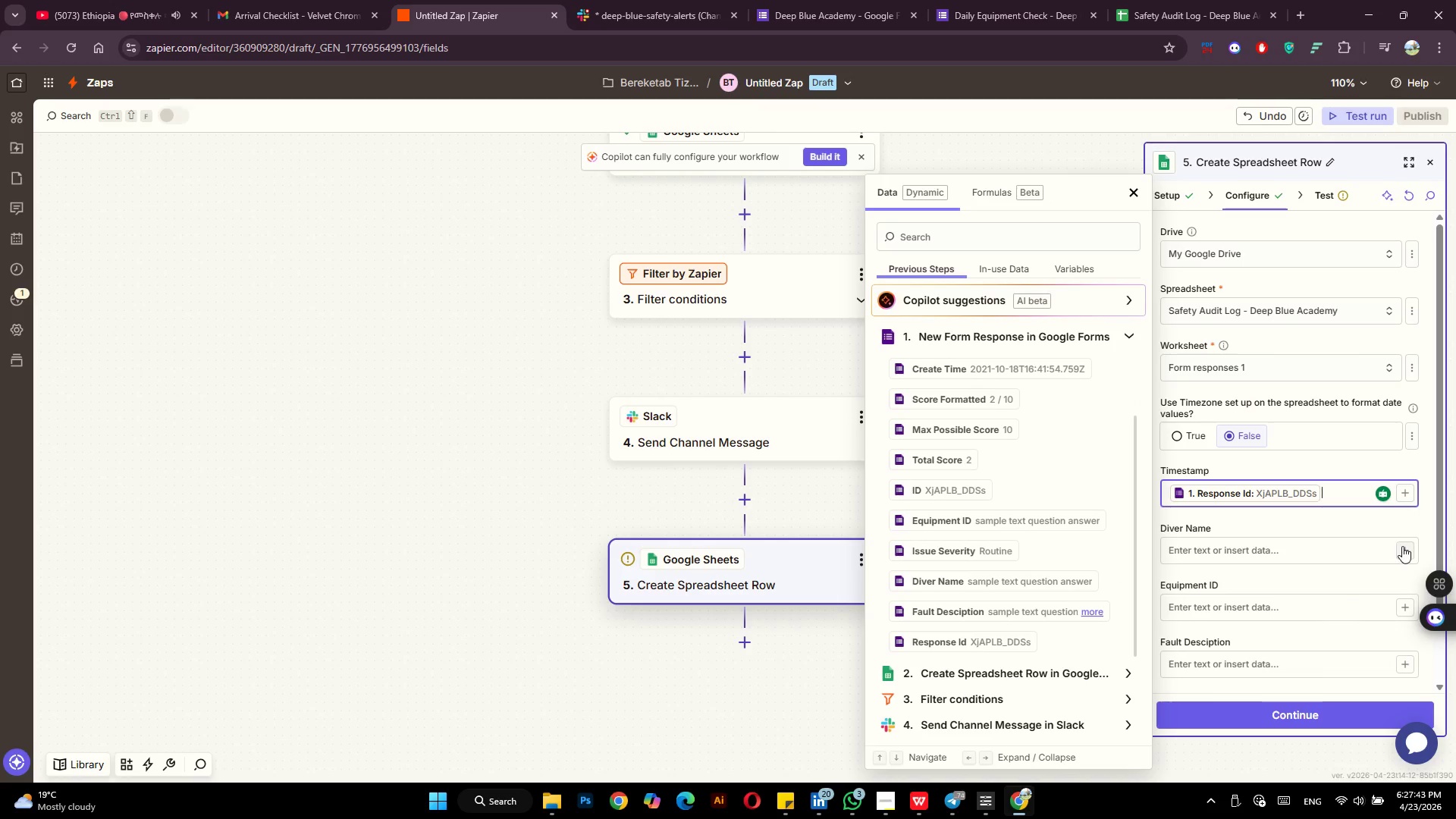 
left_click([1403, 548])
 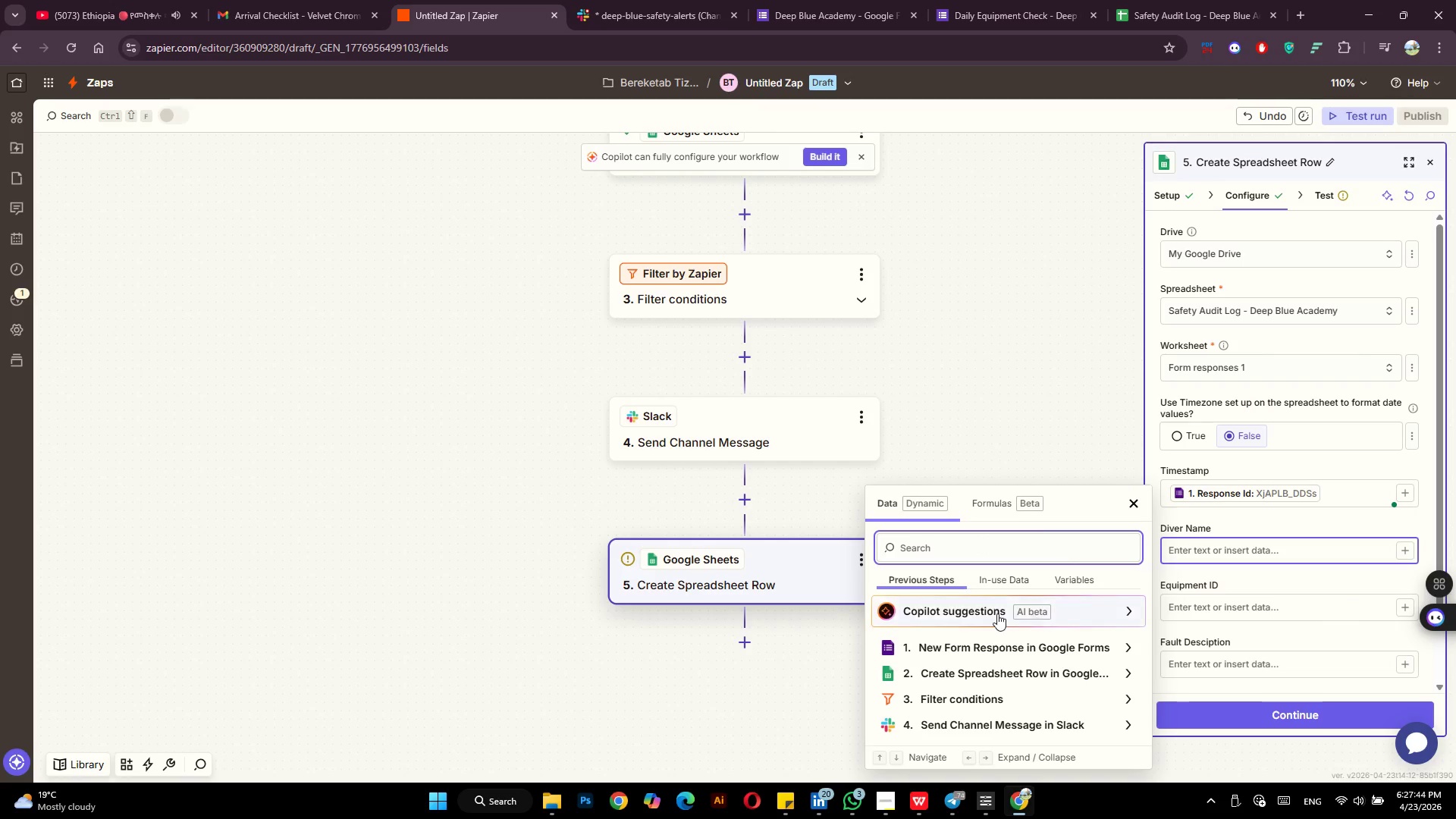 
scroll: coordinate [996, 613], scroll_direction: down, amount: 4.0
 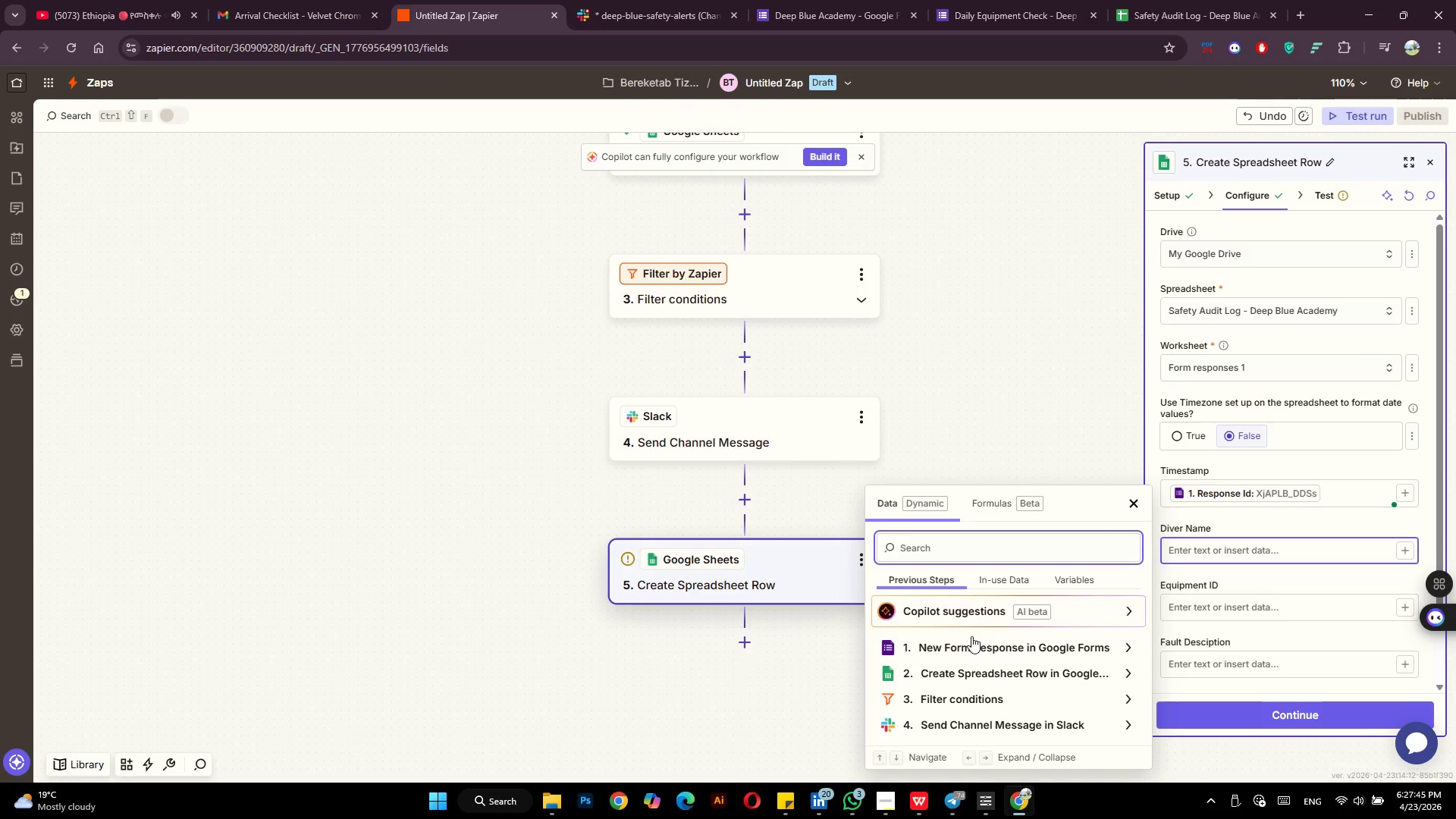 
left_click([971, 637])
 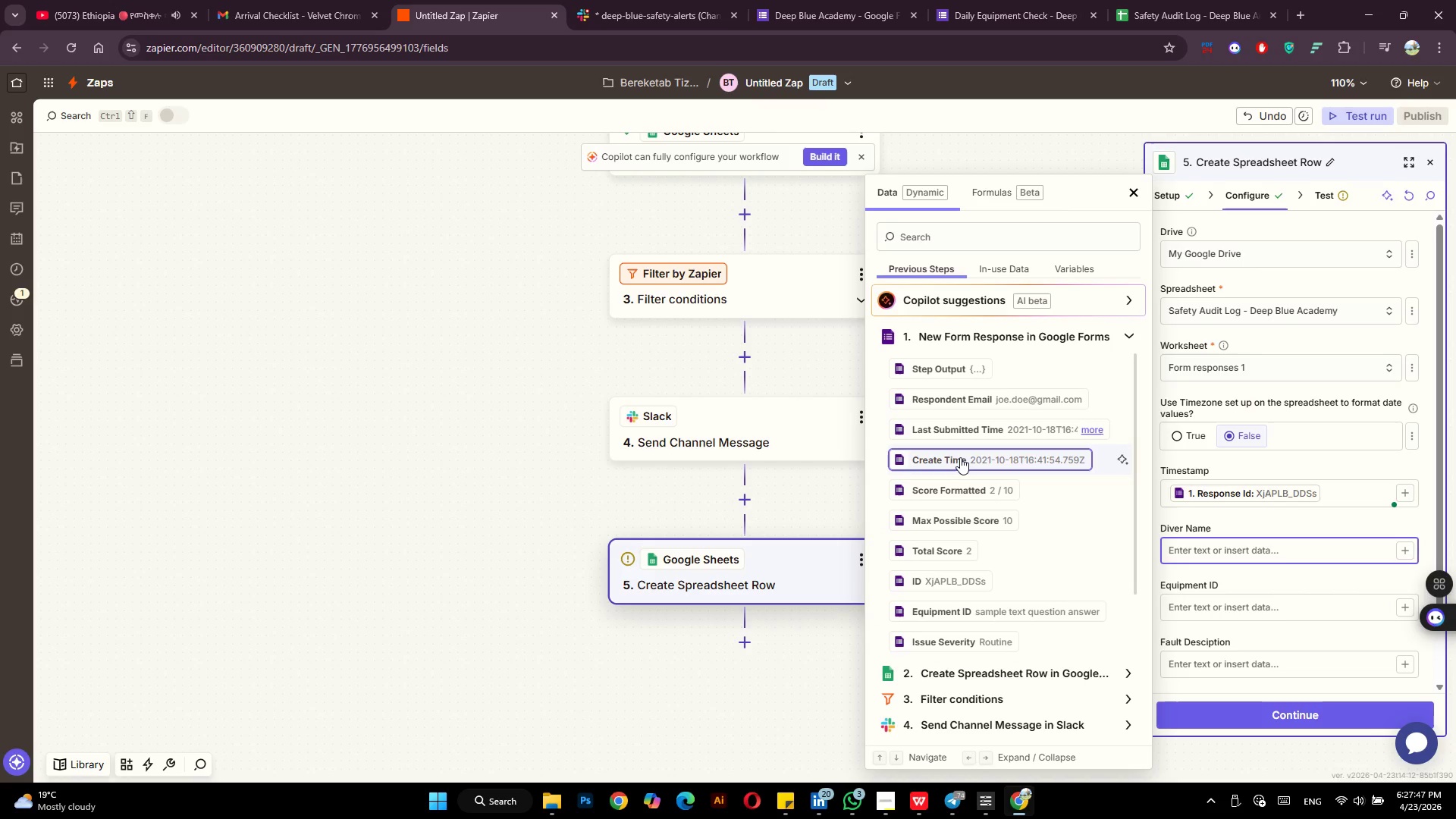 
scroll: coordinate [960, 457], scroll_direction: down, amount: 3.0
 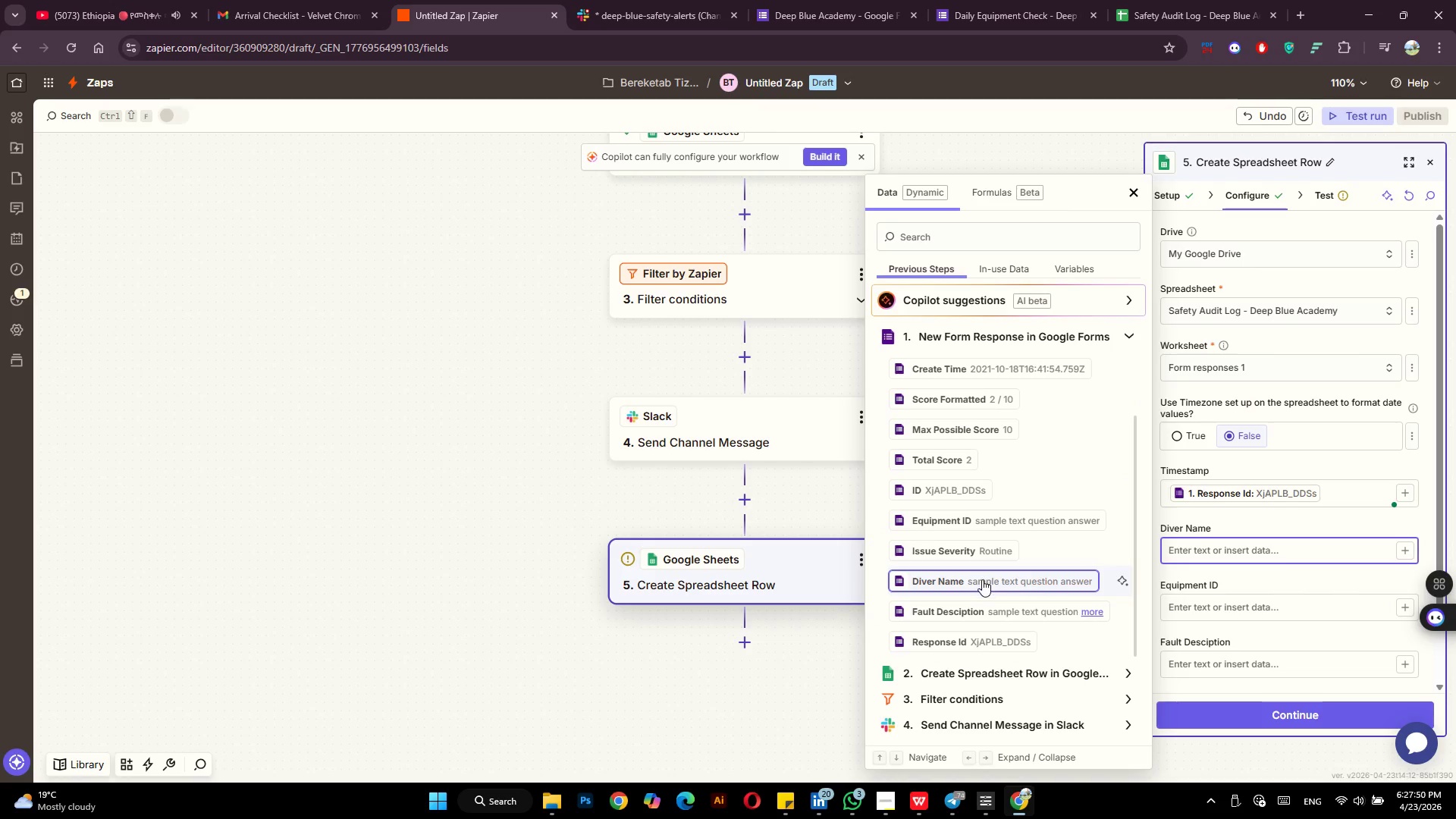 
left_click([982, 579])
 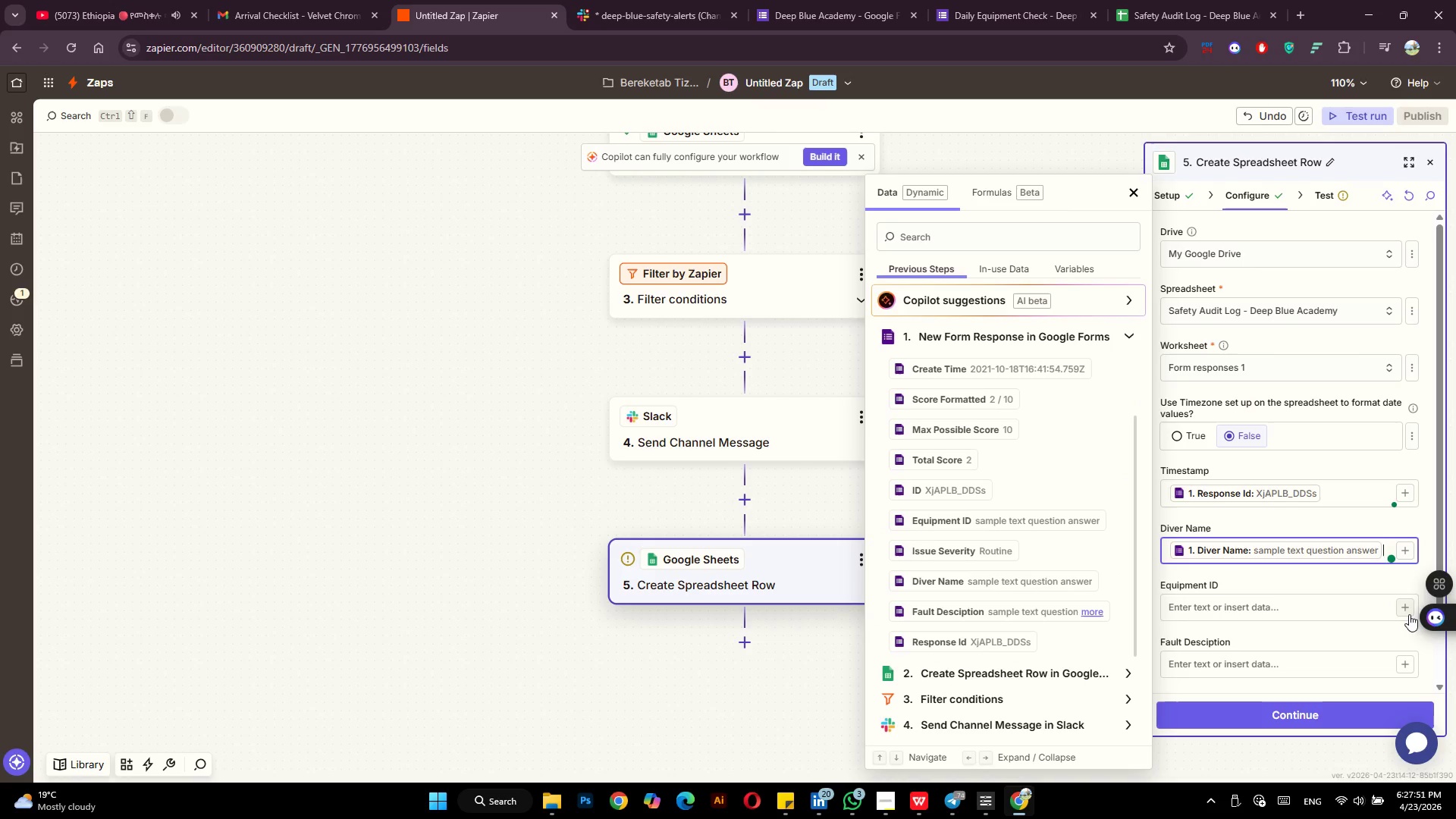 
left_click([1409, 614])
 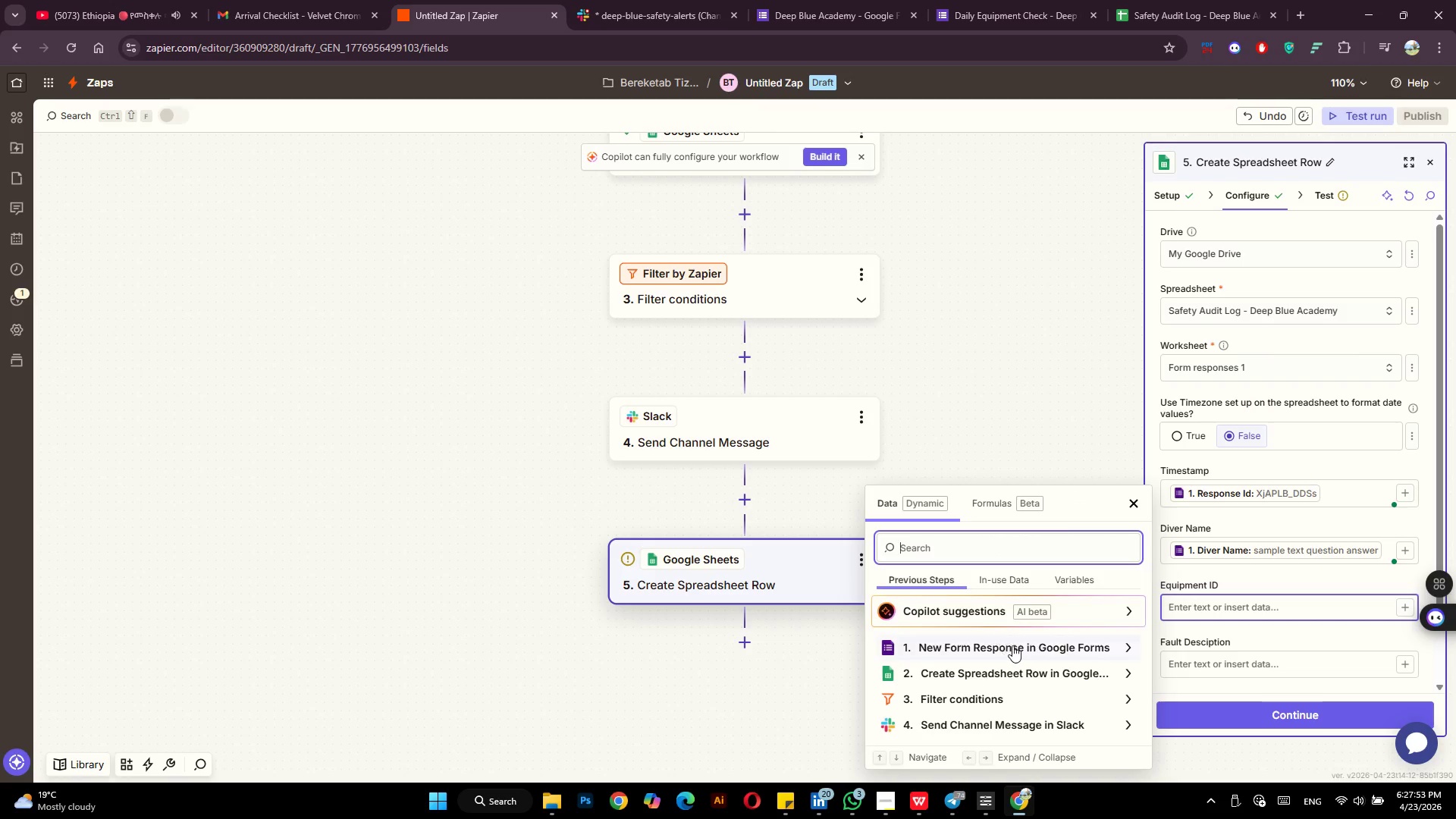 
left_click([1012, 645])
 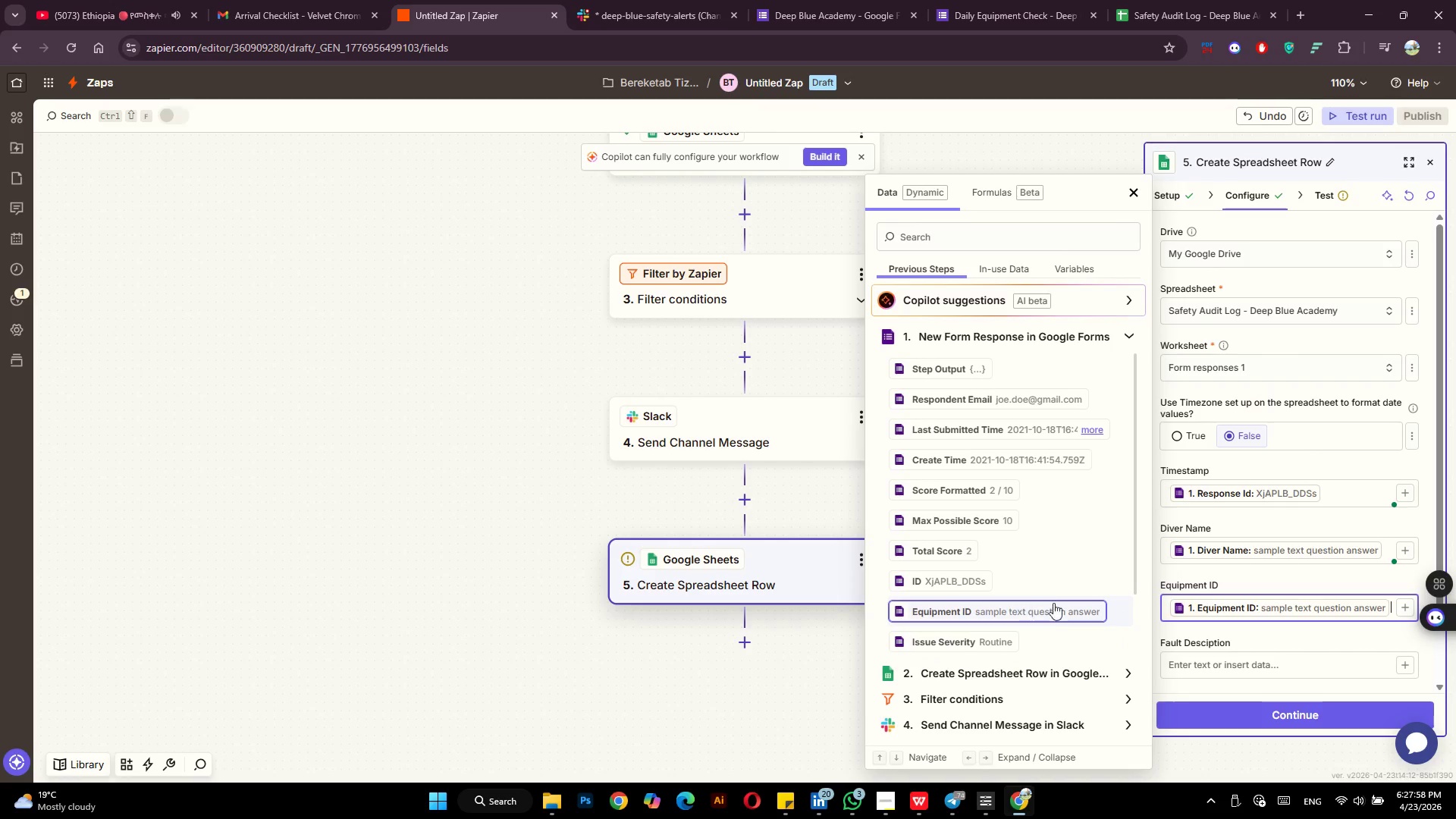 
wait(5.23)
 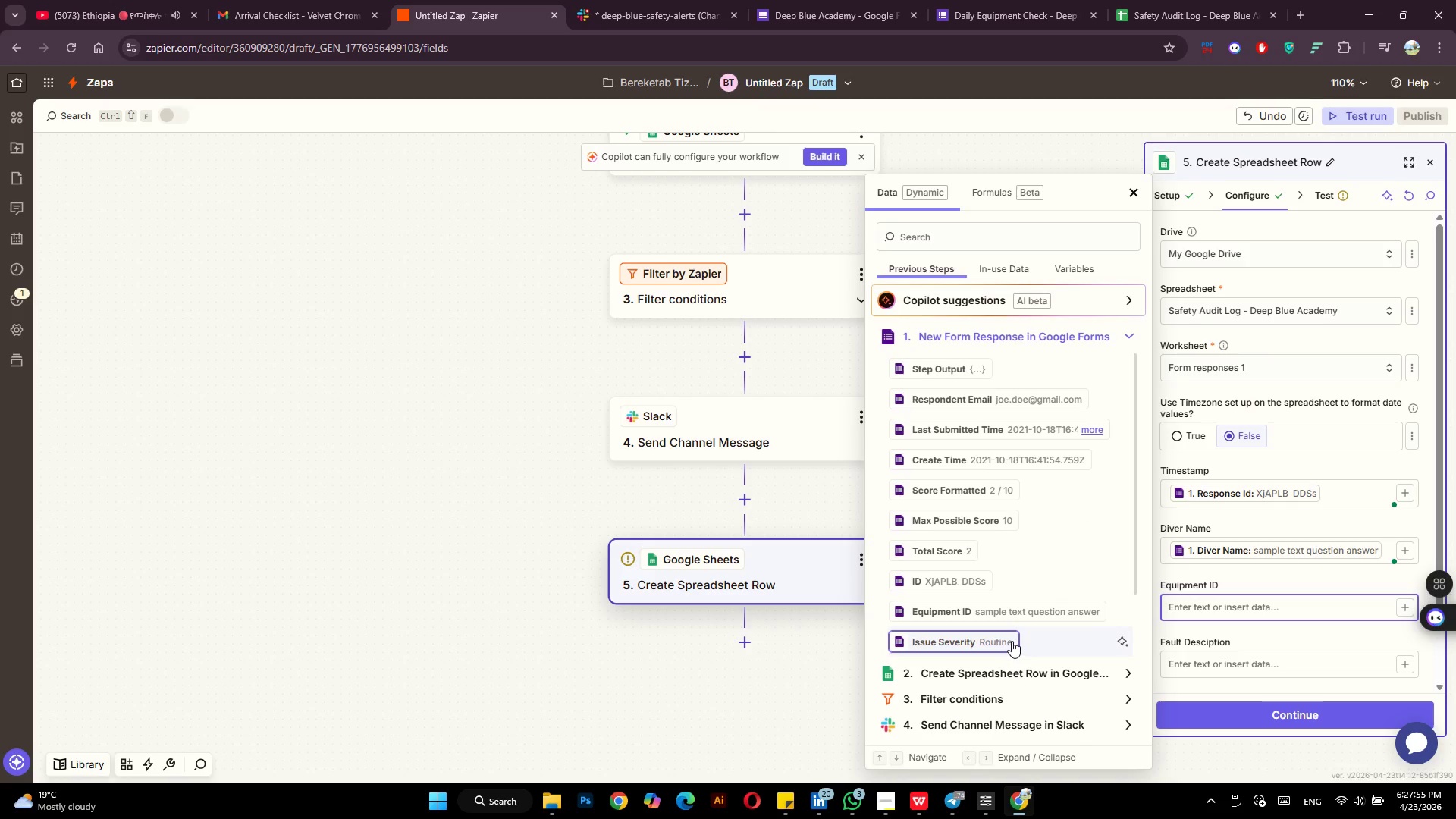 
scroll: coordinate [1345, 619], scroll_direction: down, amount: 5.0
 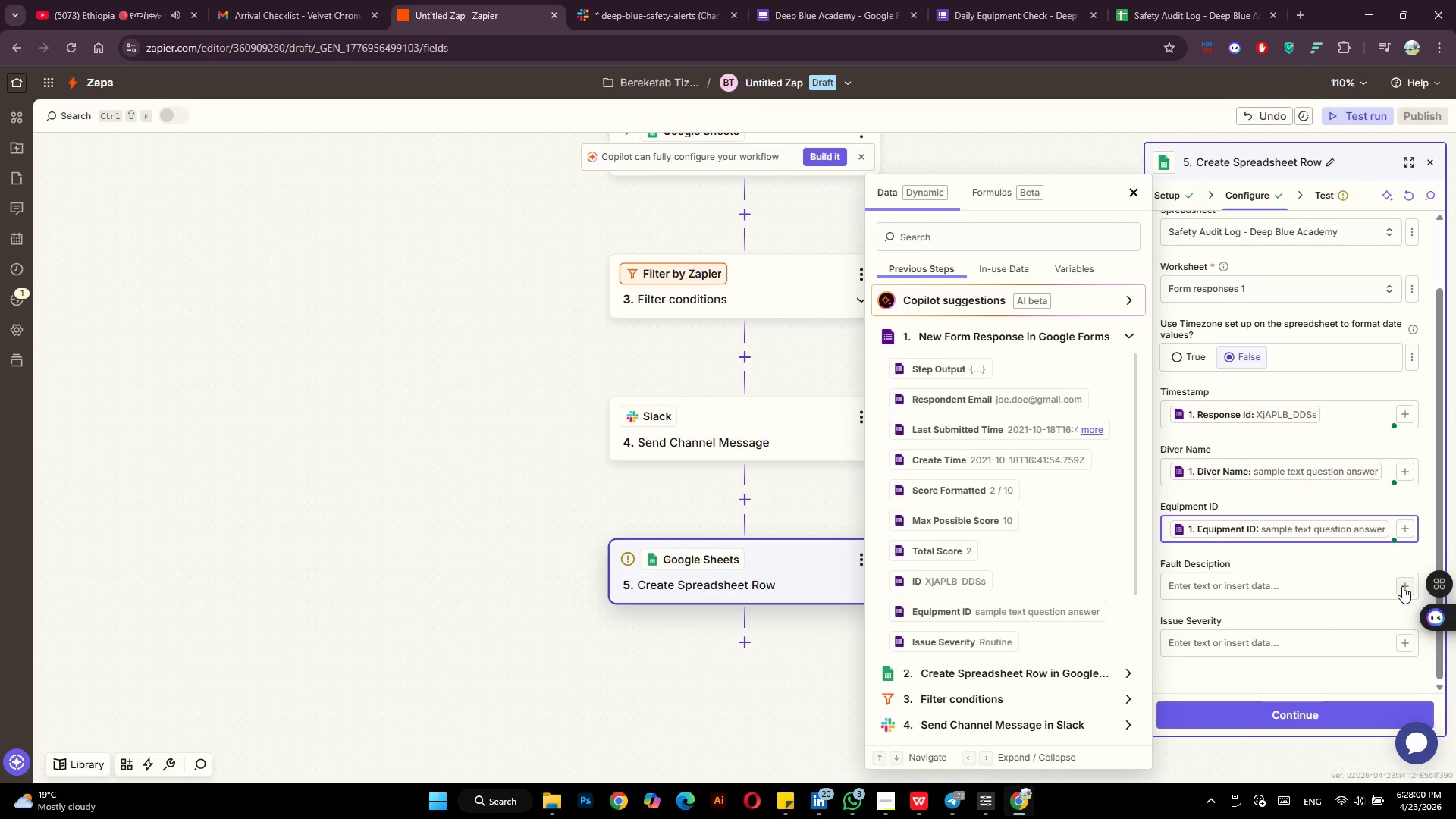 
left_click([1402, 586])
 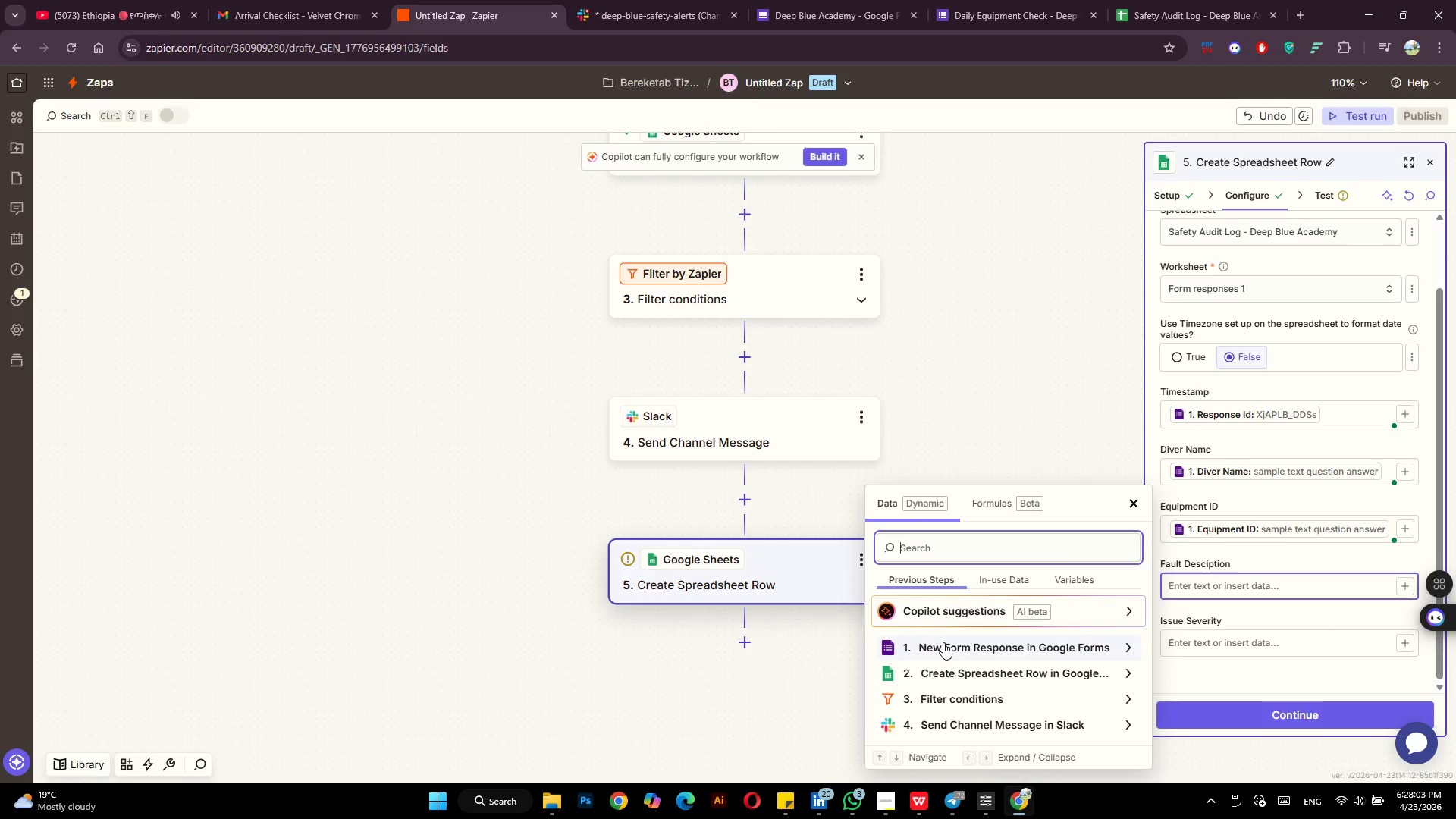 
left_click([943, 642])
 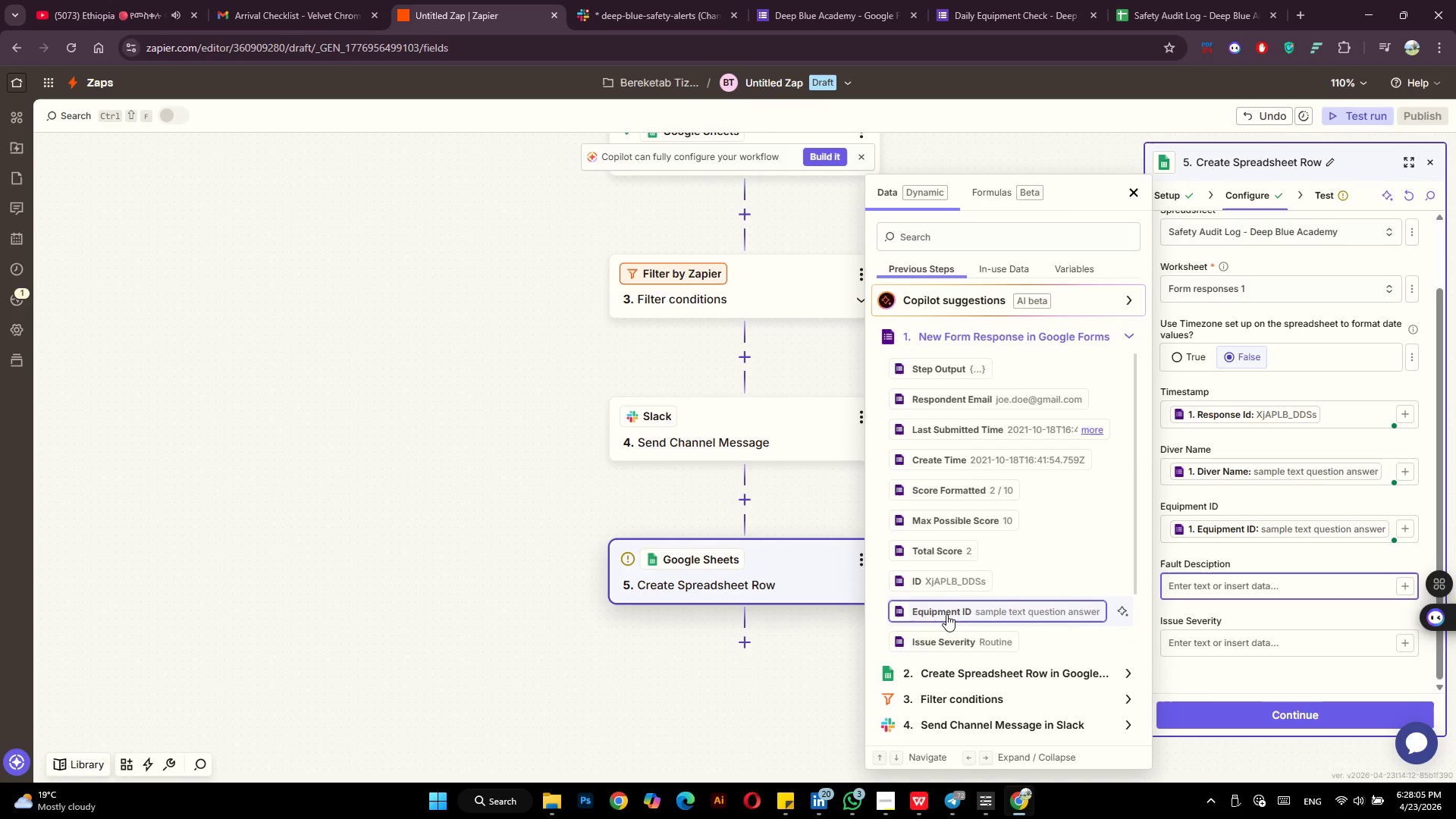 
scroll: coordinate [946, 614], scroll_direction: down, amount: 3.0
 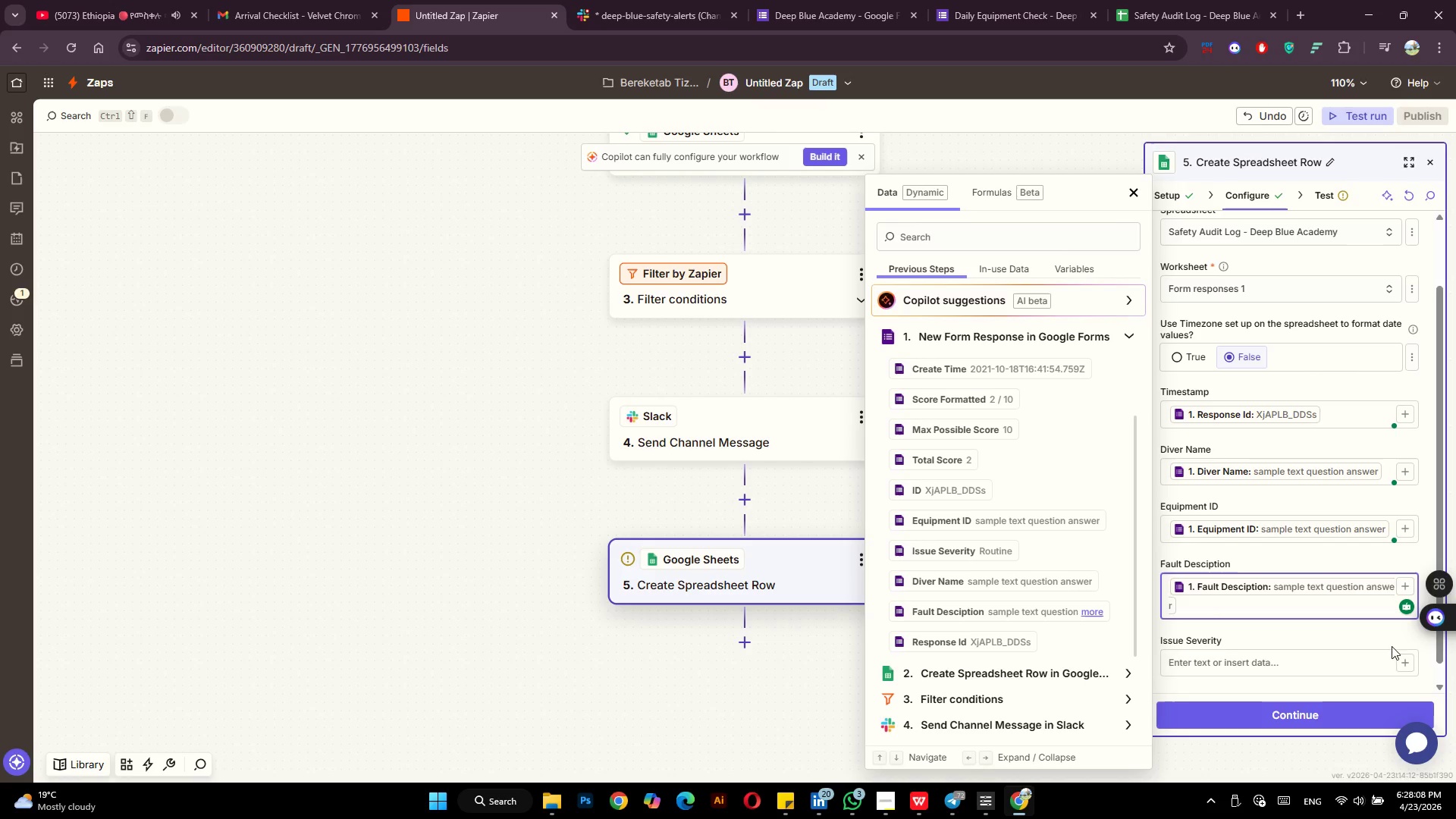 
left_click([1403, 664])
 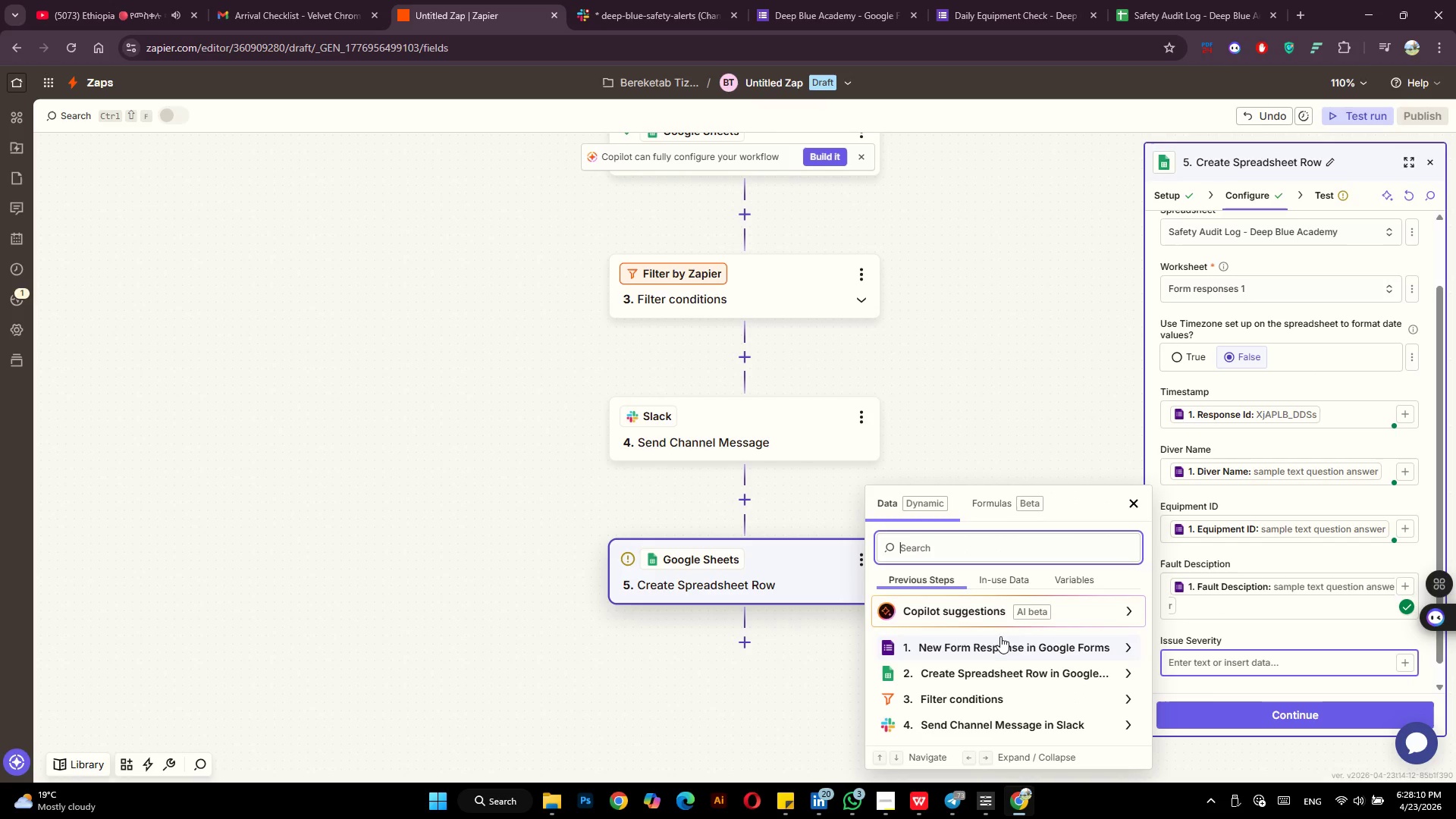 
left_click([997, 642])
 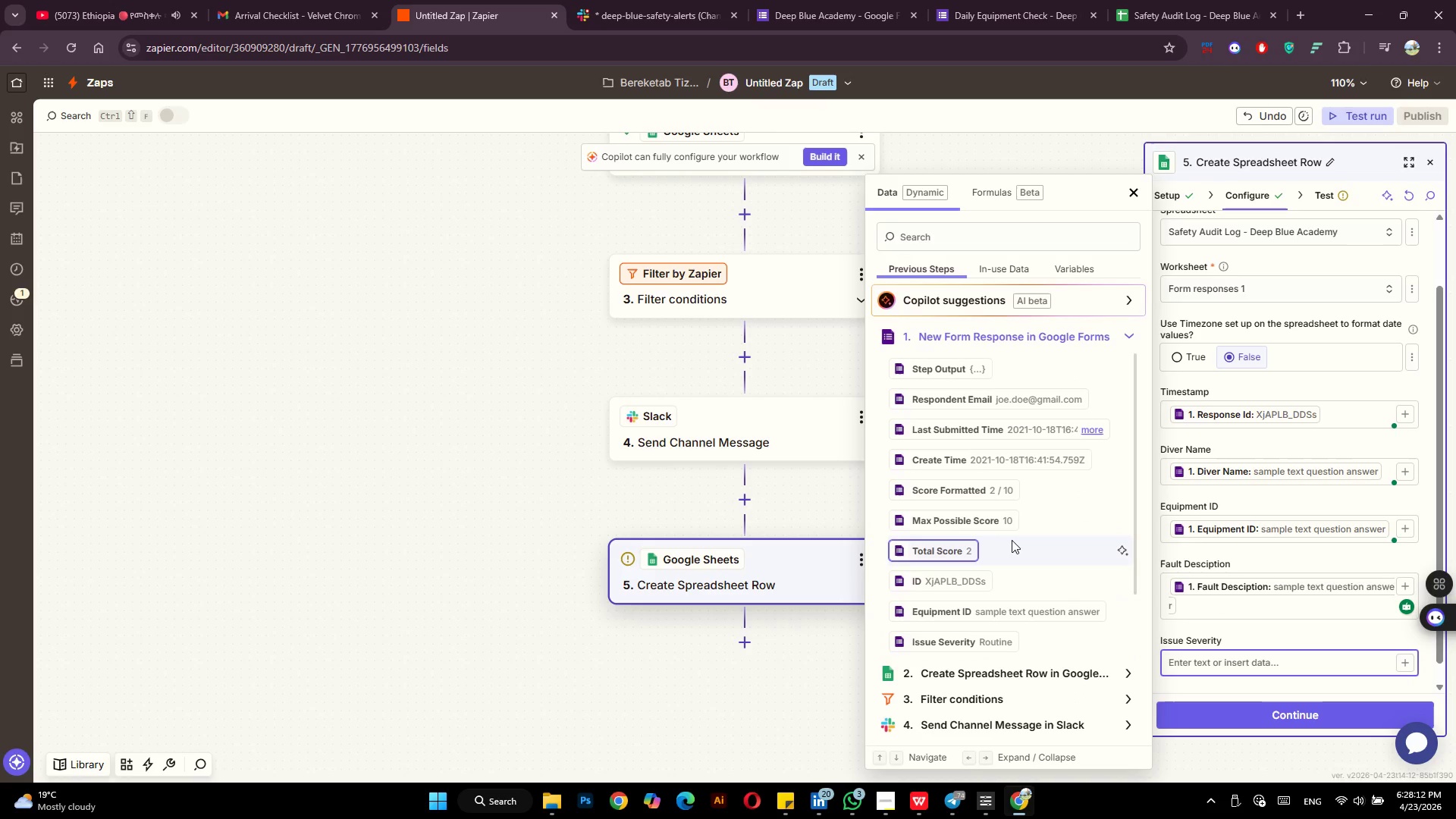 
scroll: coordinate [1012, 540], scroll_direction: down, amount: 3.0
 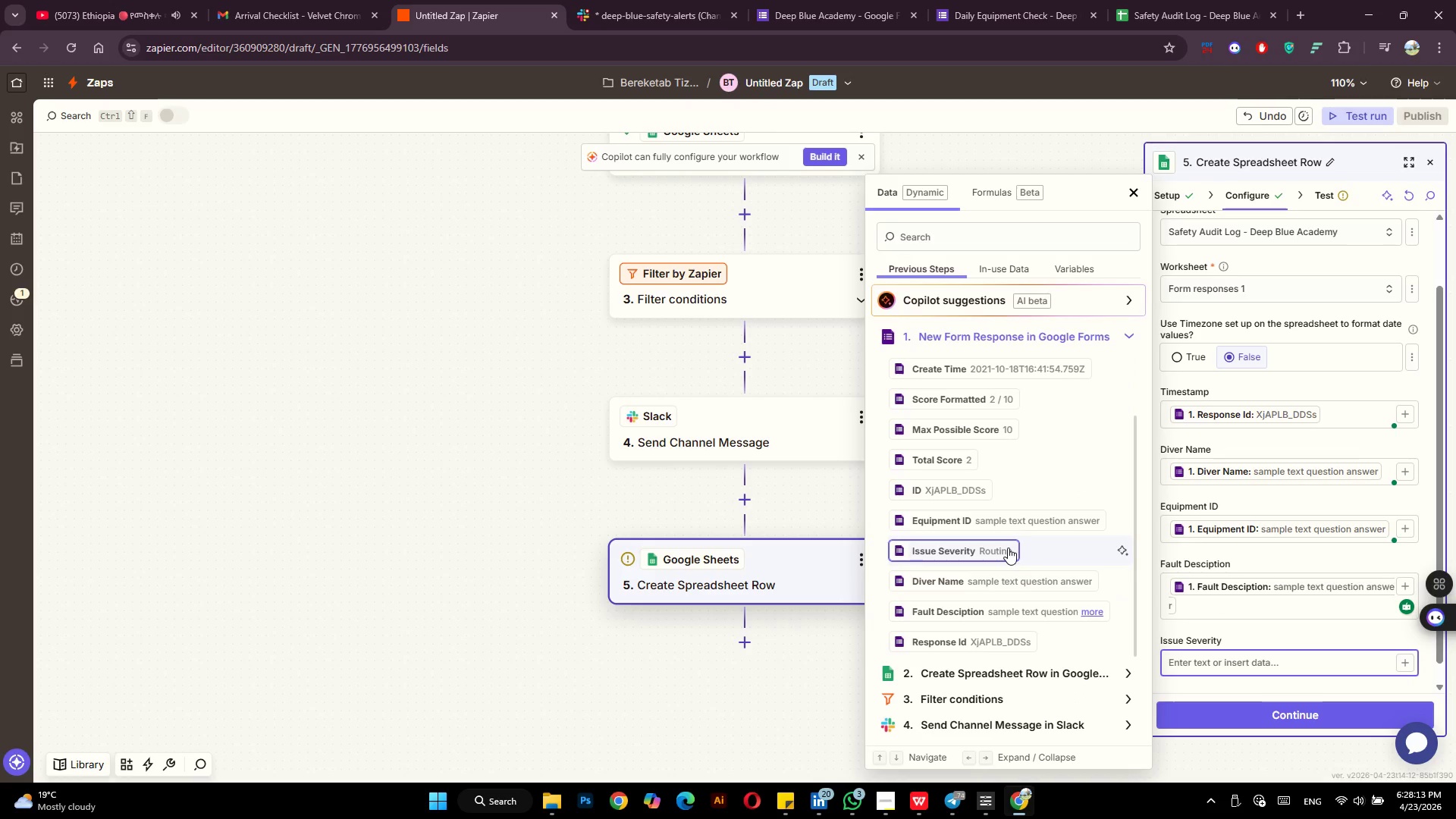 
left_click([1008, 548])
 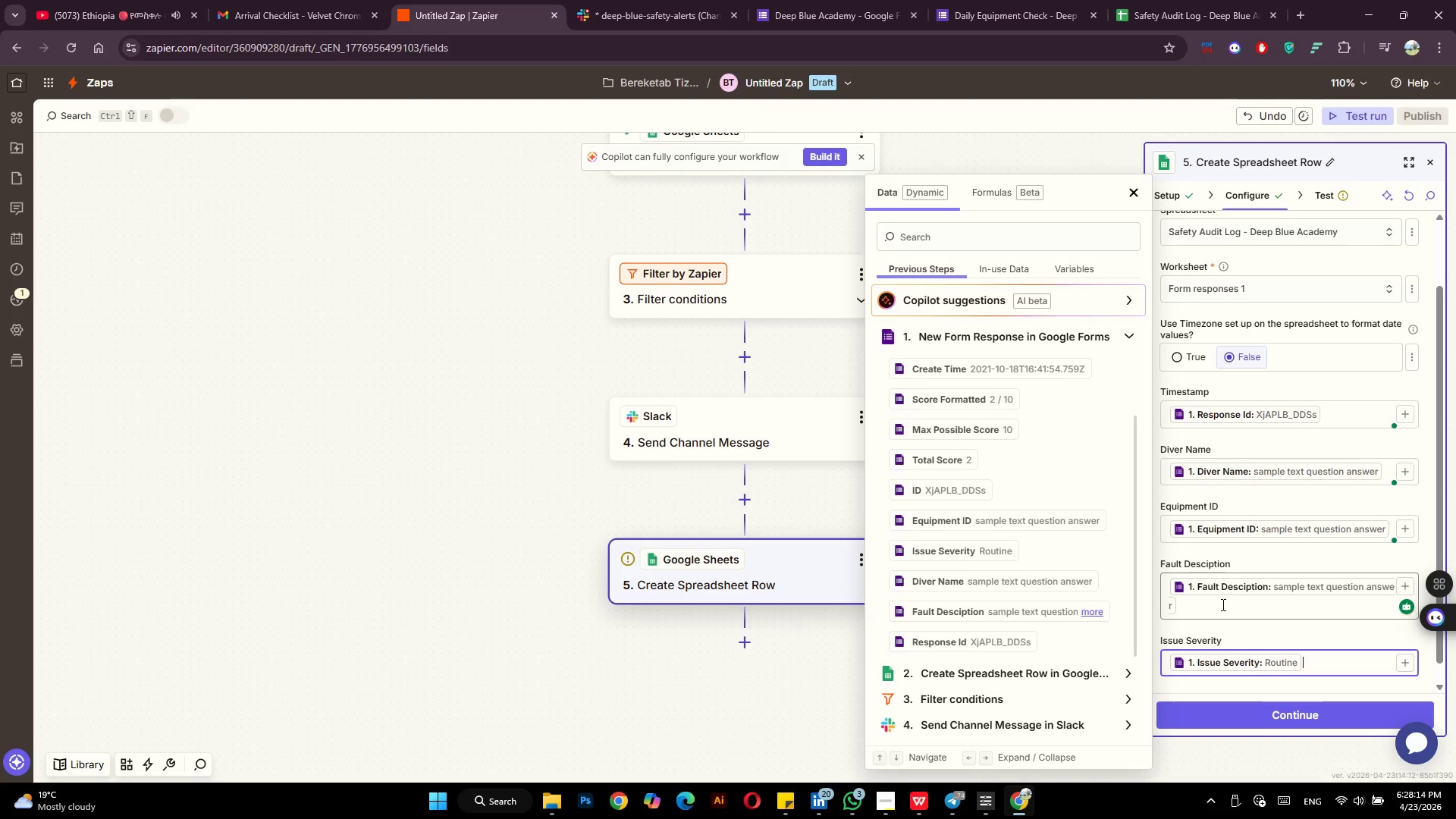 
scroll: coordinate [1228, 610], scroll_direction: down, amount: 3.0
 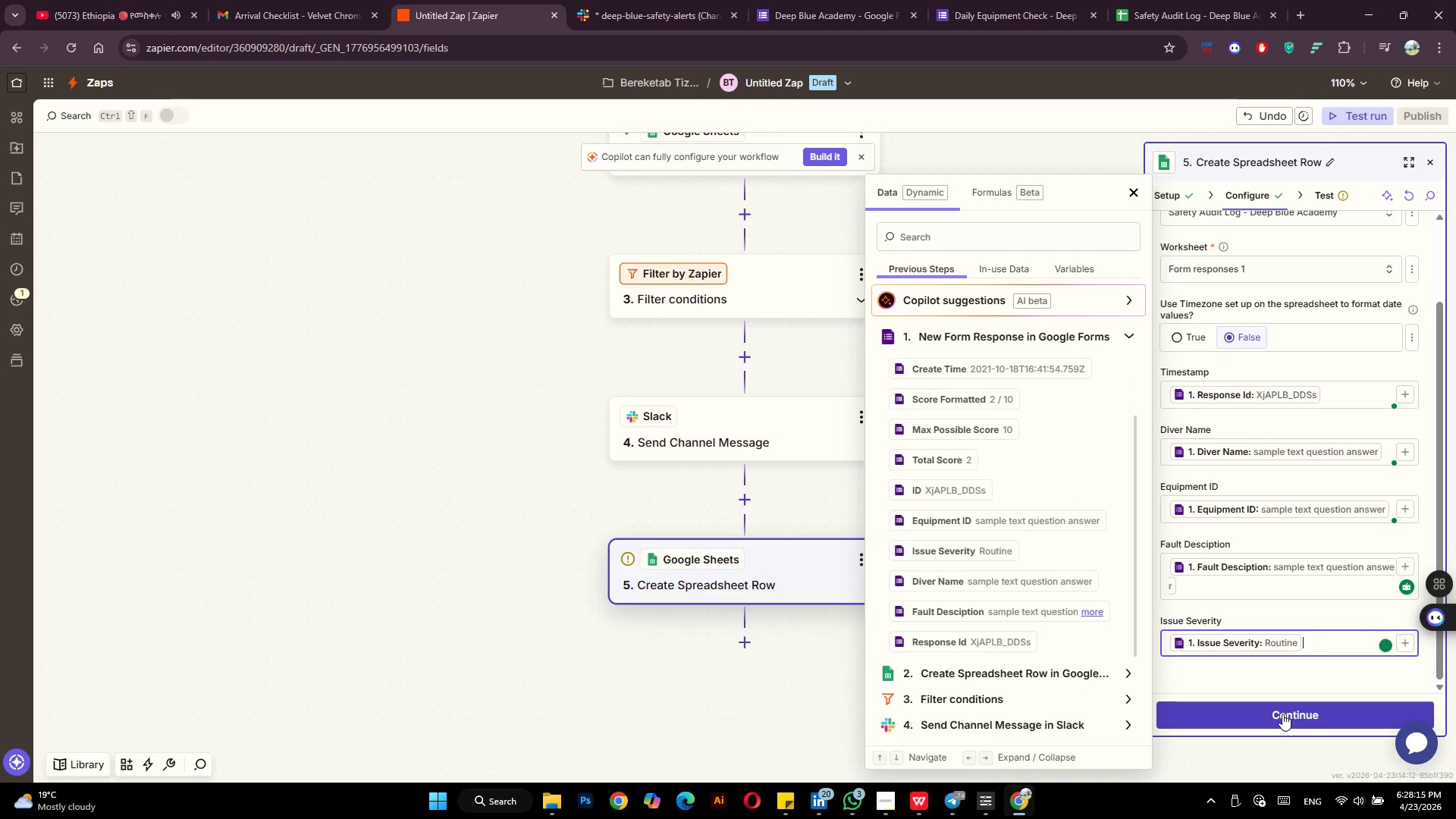 
left_click([1282, 714])
 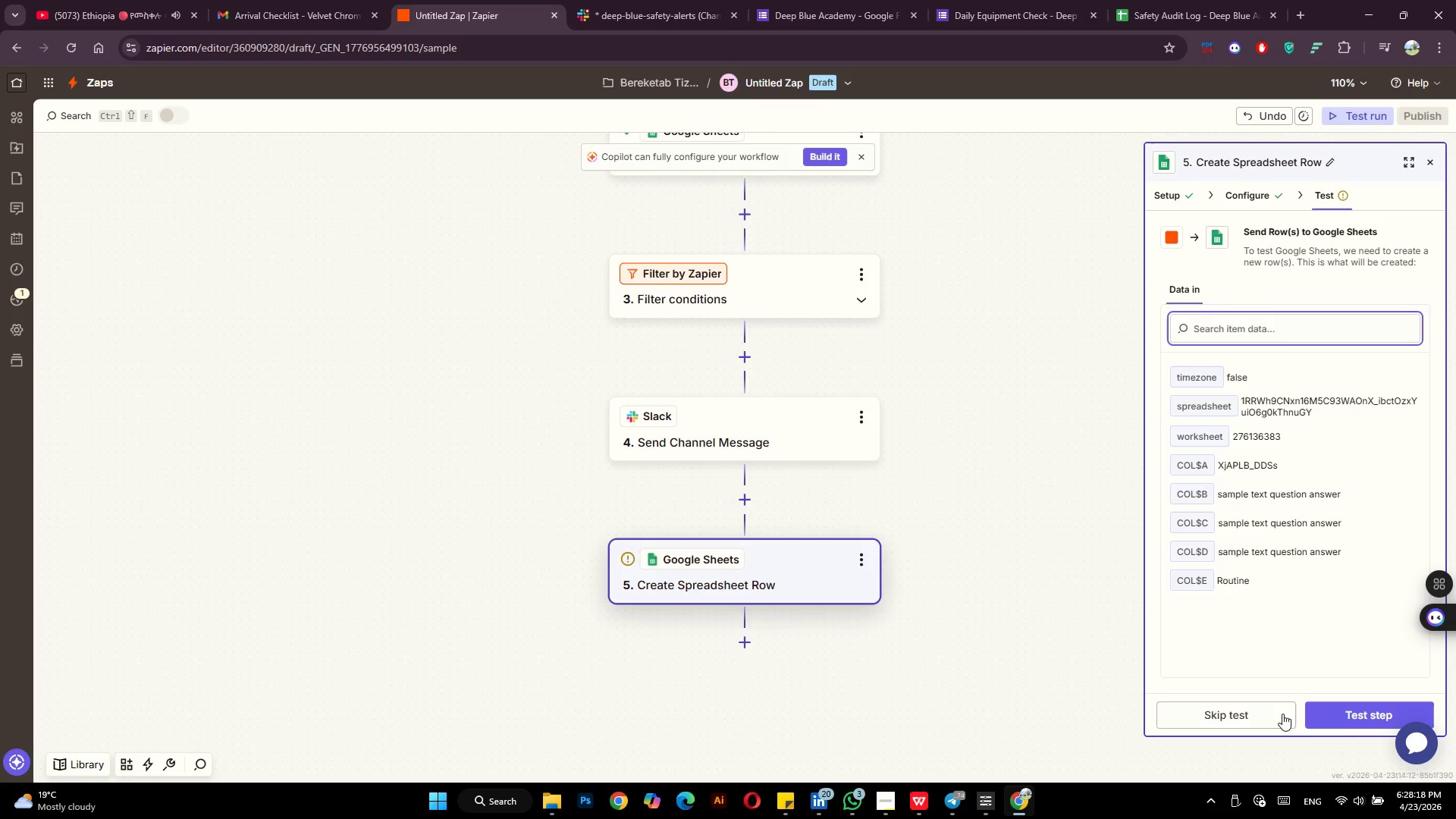 
wait(8.06)
 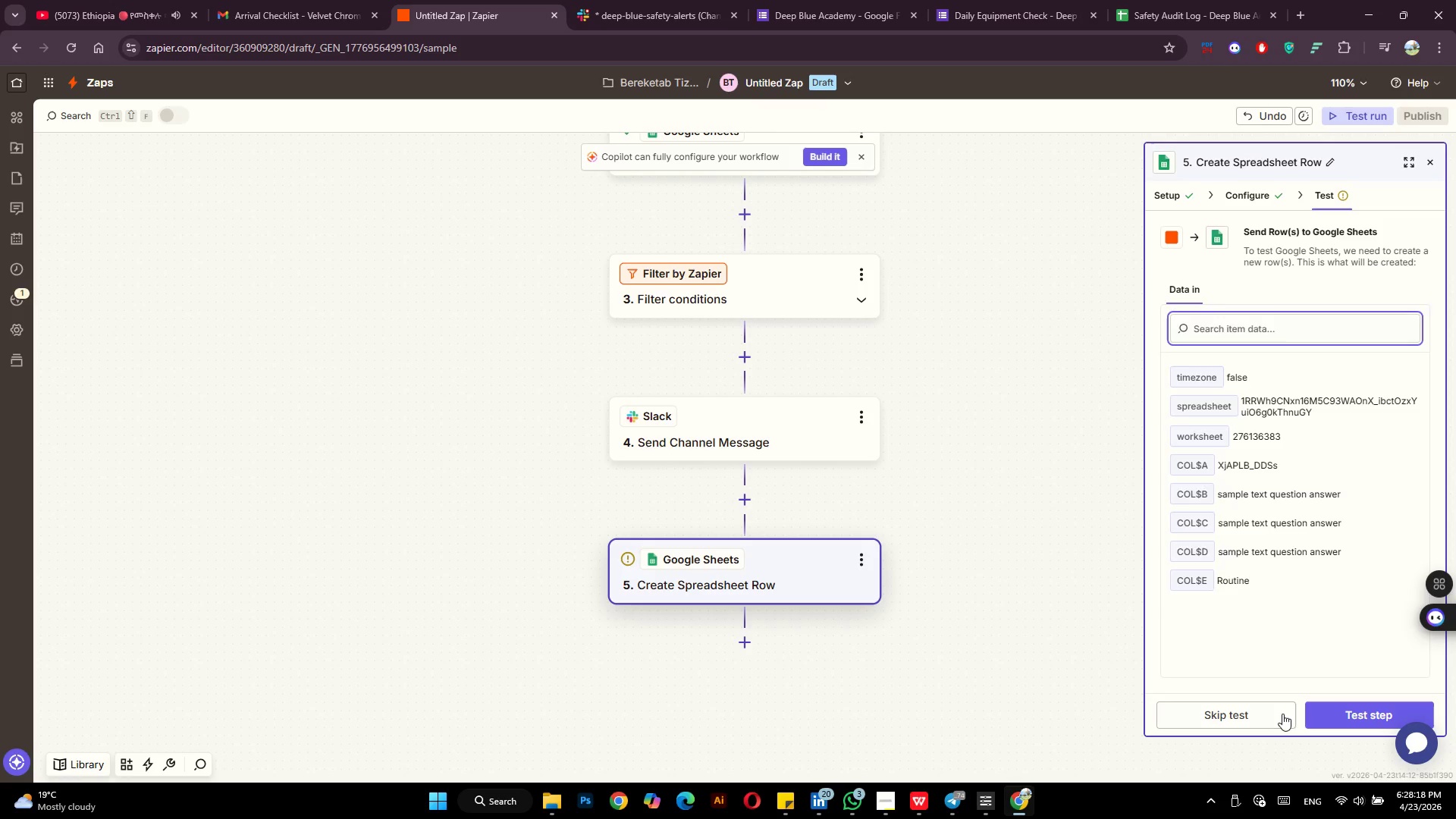 
left_click([1241, 192])
 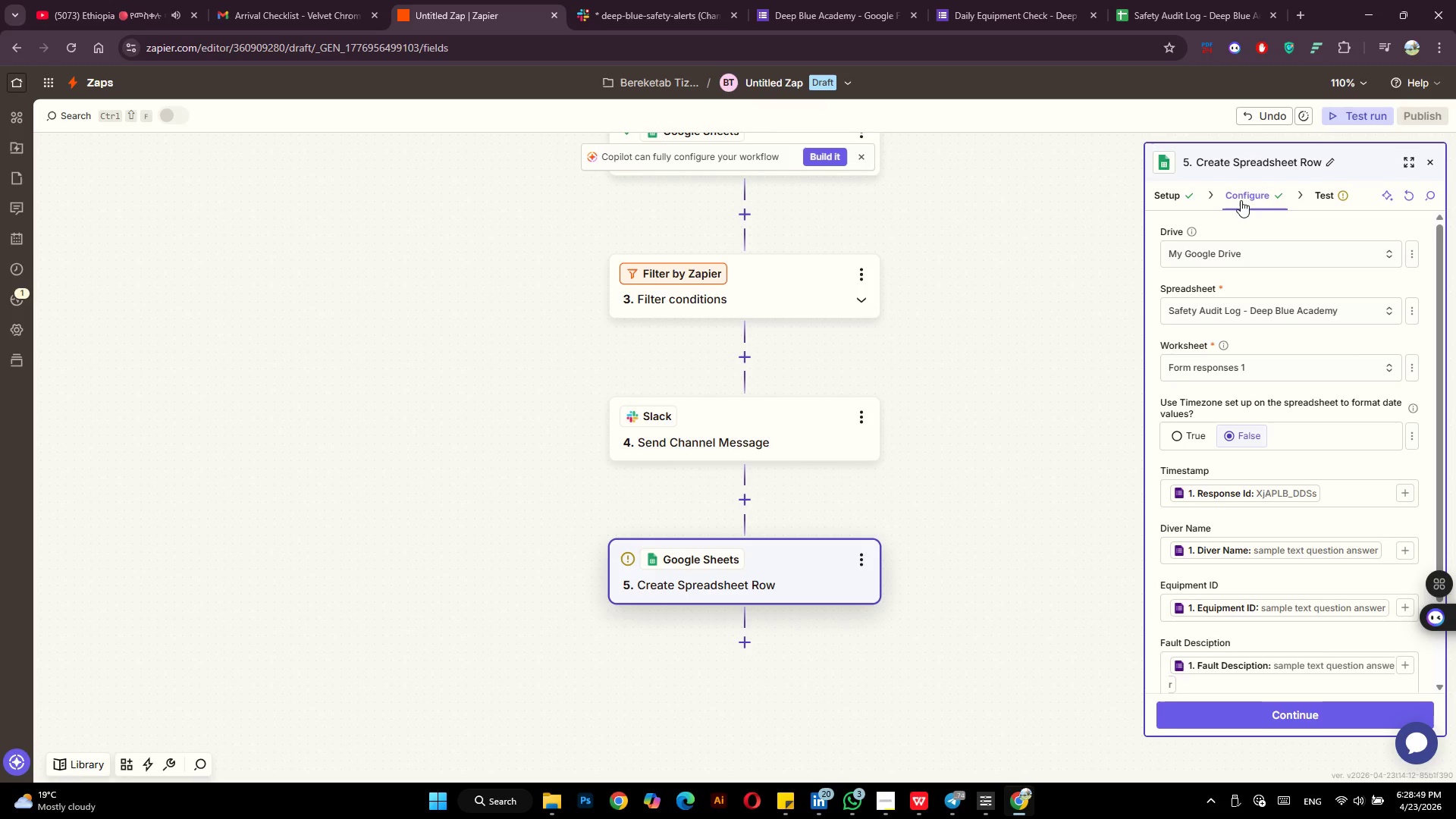 
wait(31.2)
 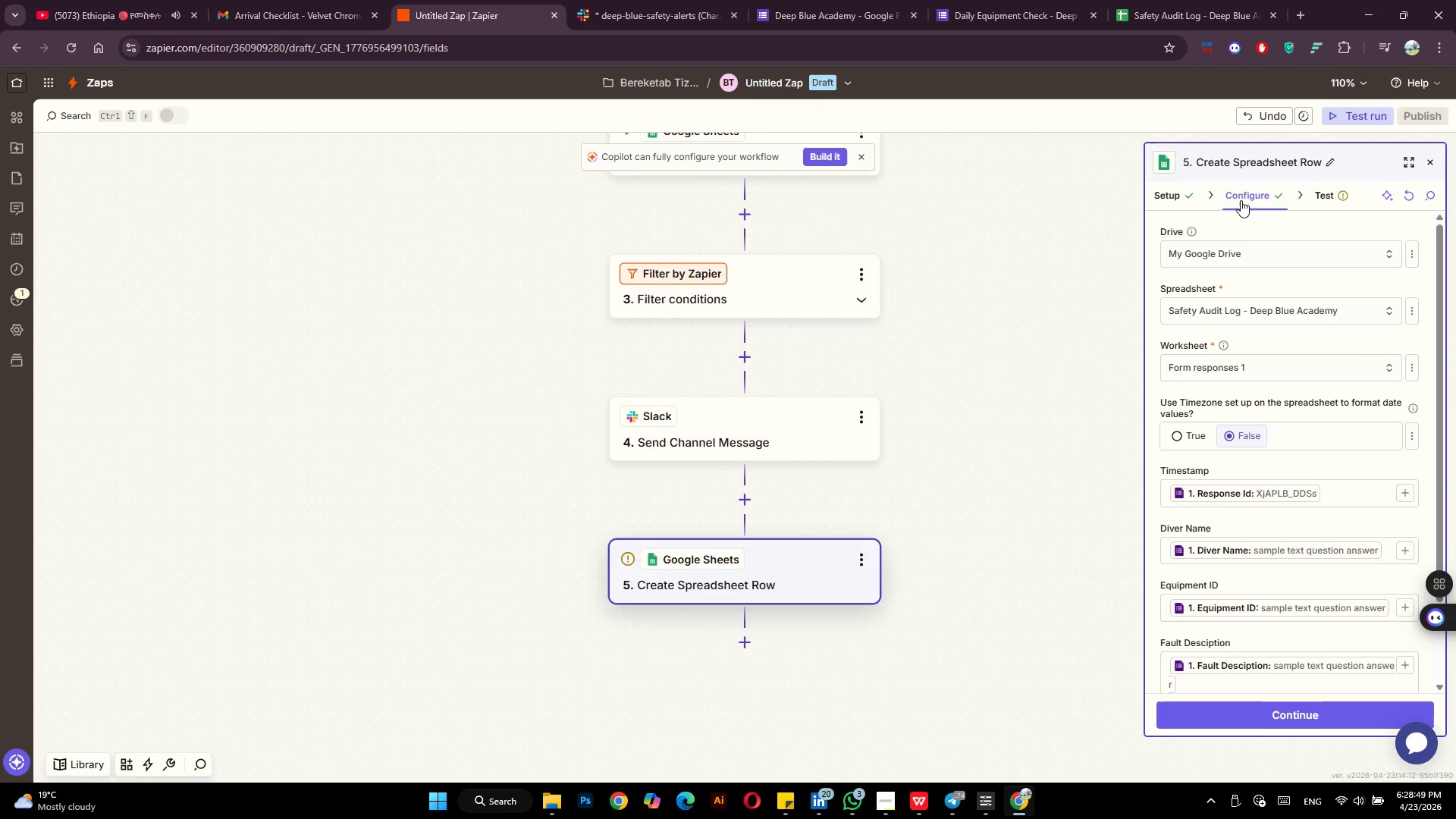 
left_click([886, 799])